 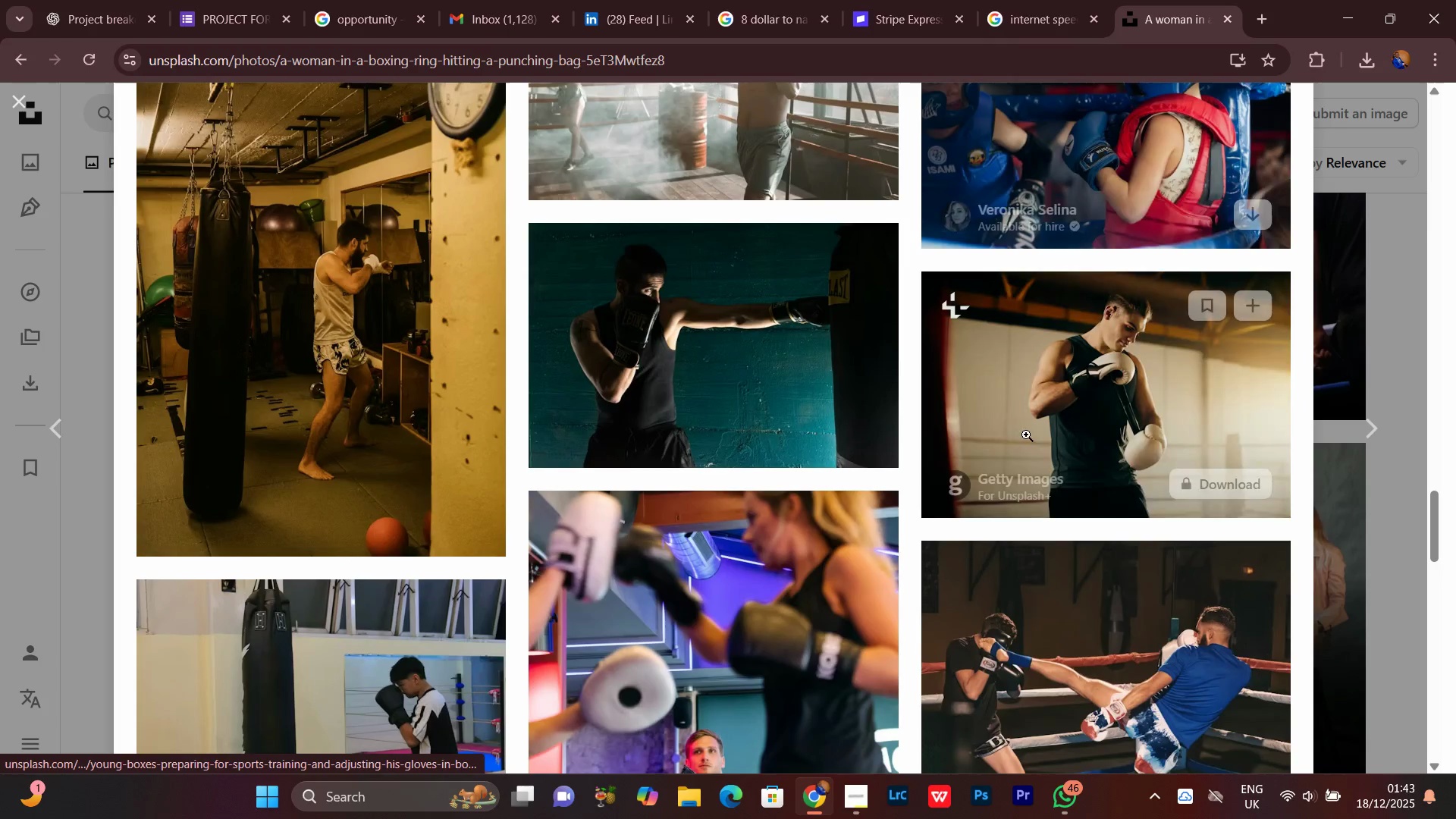 
scroll: coordinate [1012, 428], scroll_direction: down, amount: 4.0
 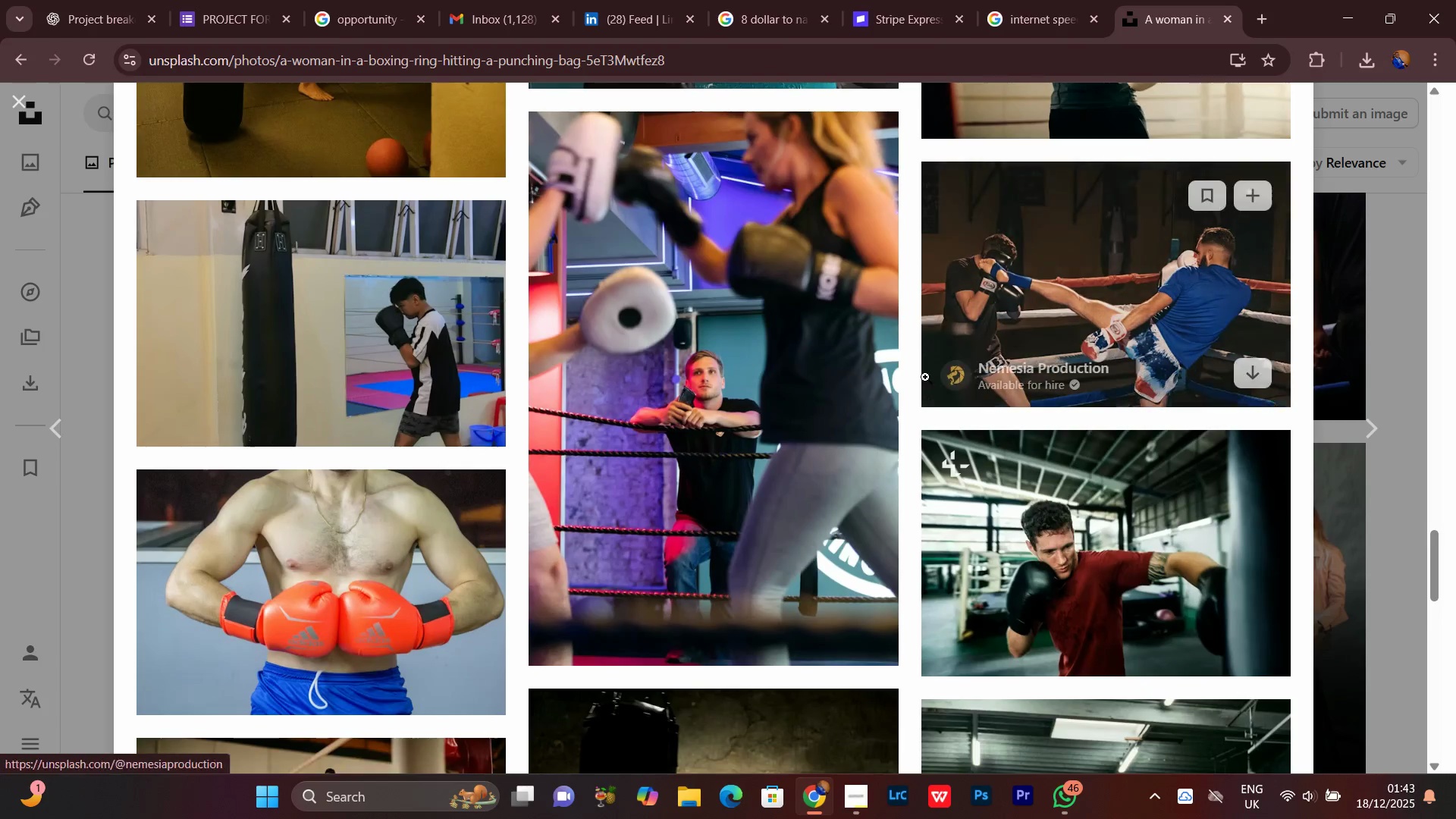 
scroll: coordinate [925, 379], scroll_direction: up, amount: 4.0
 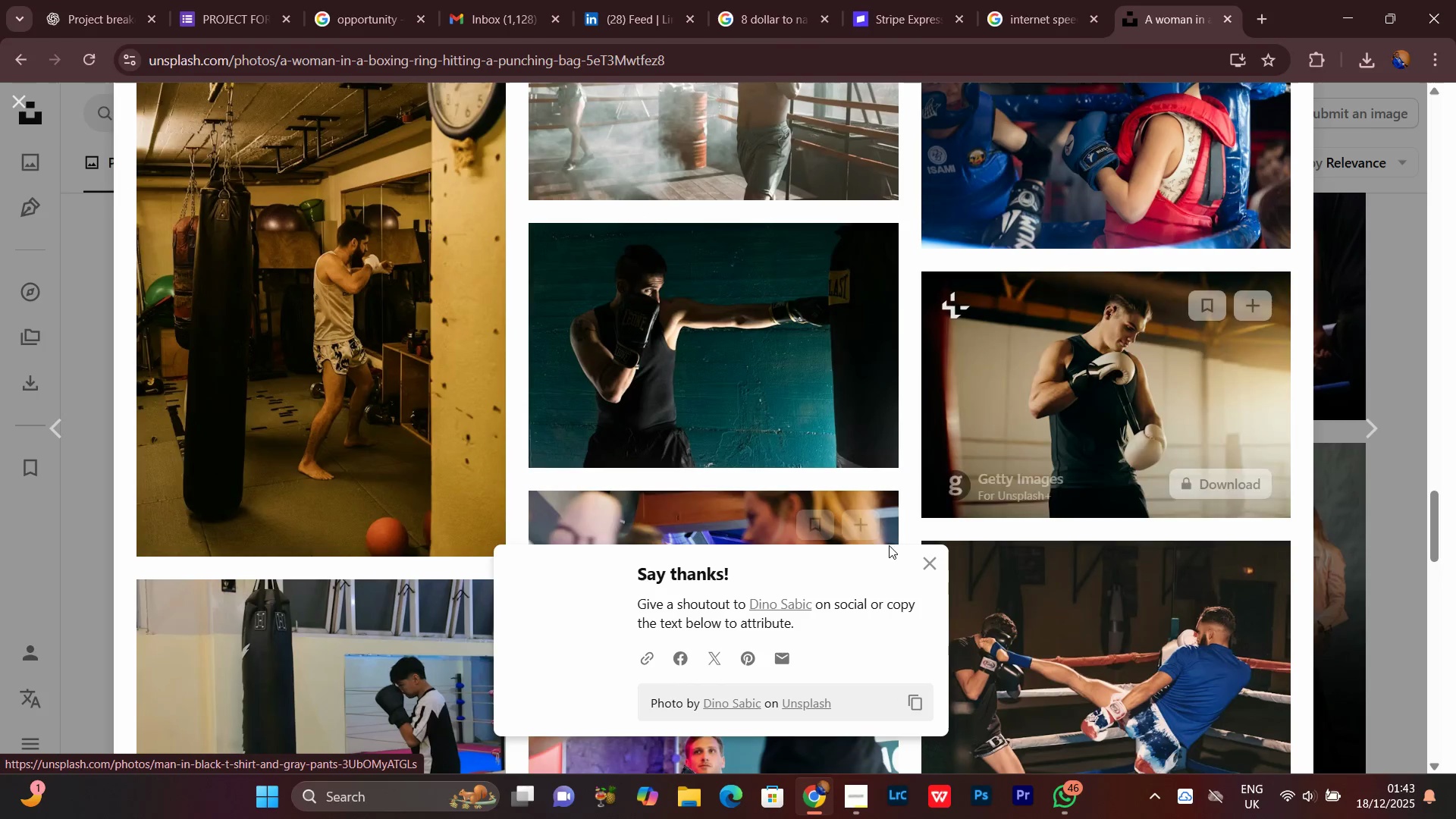 
wait(5.17)
 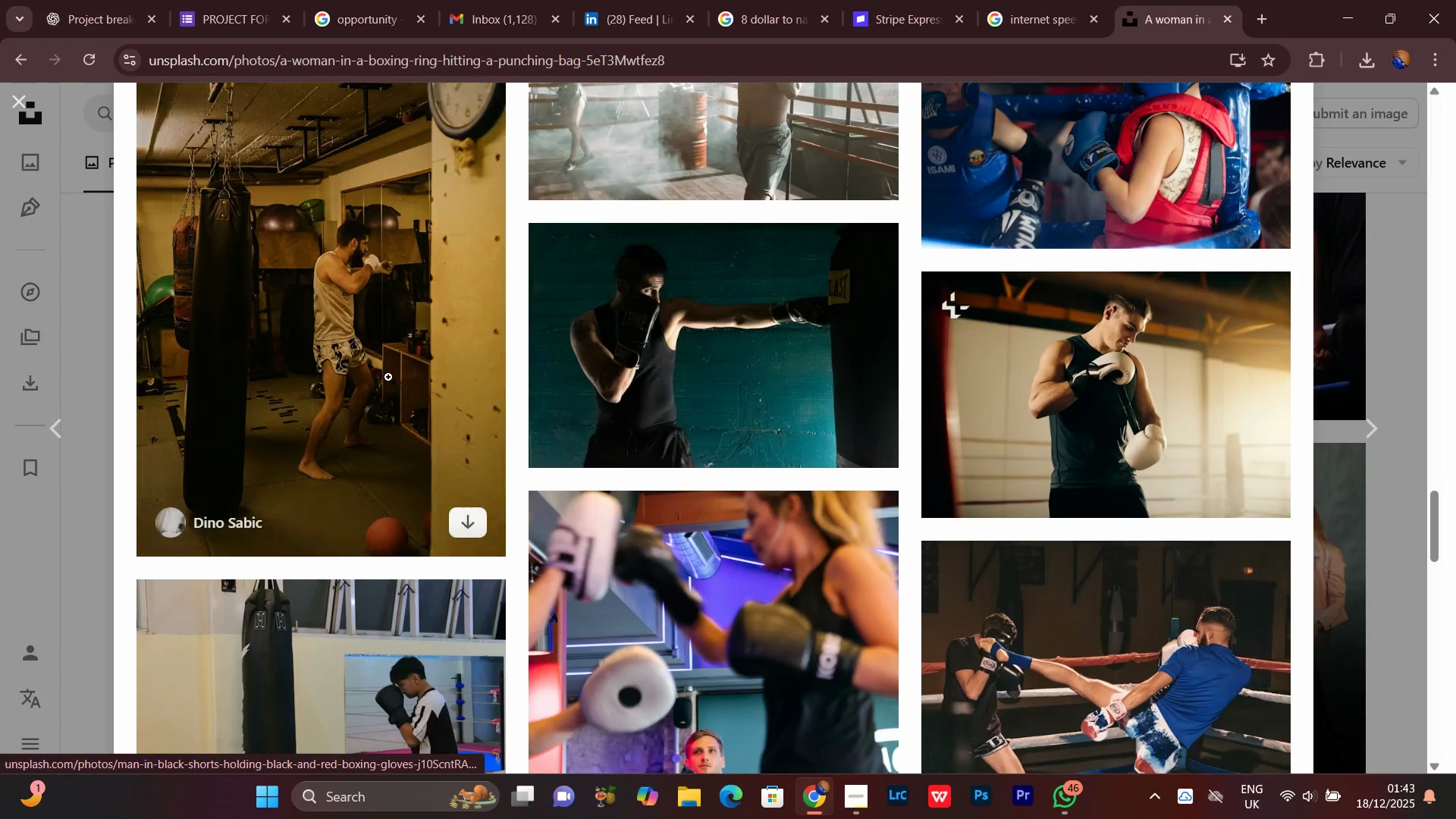 
left_click([931, 568])
 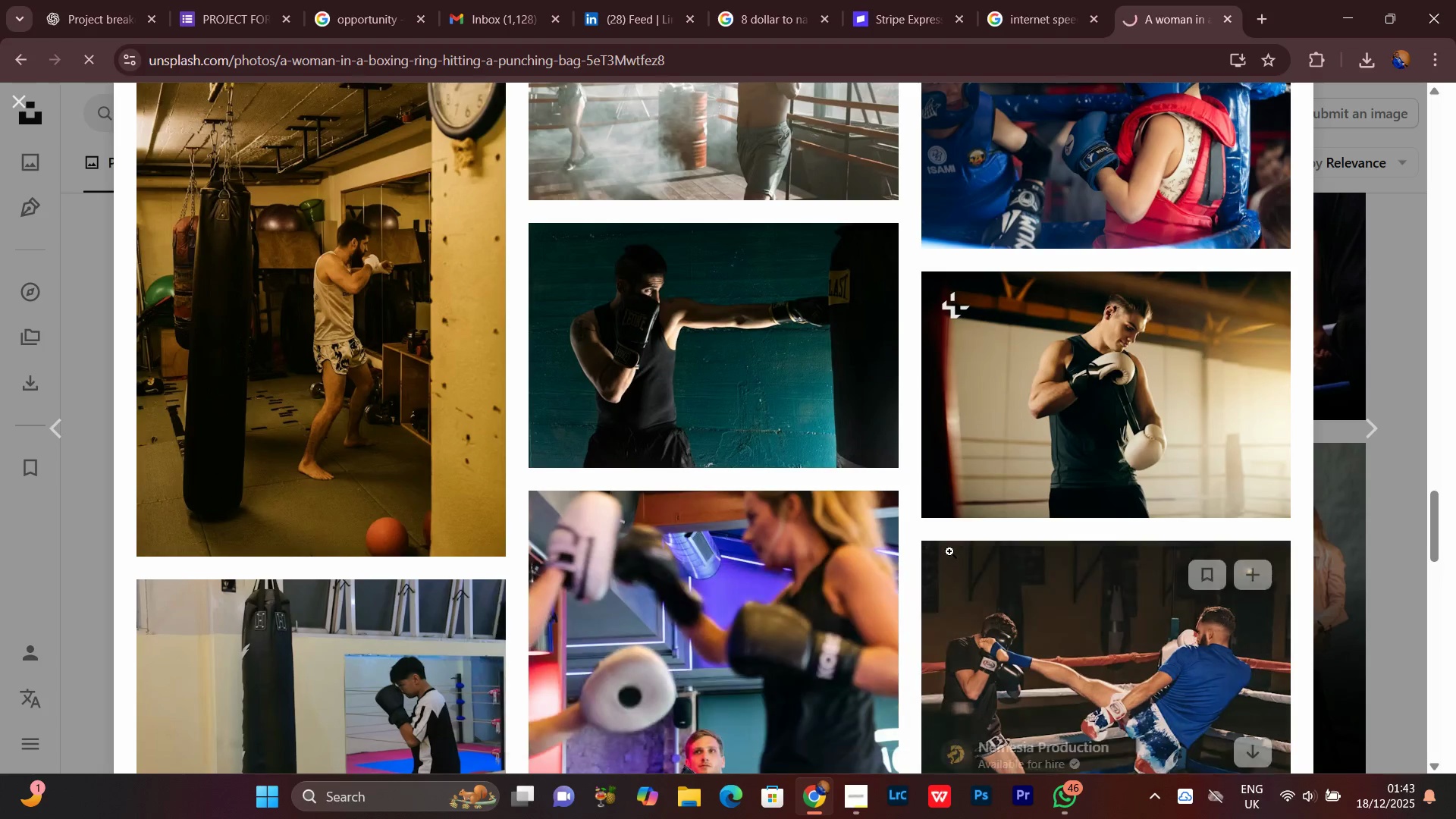 
scroll: coordinate [948, 538], scroll_direction: down, amount: 11.0
 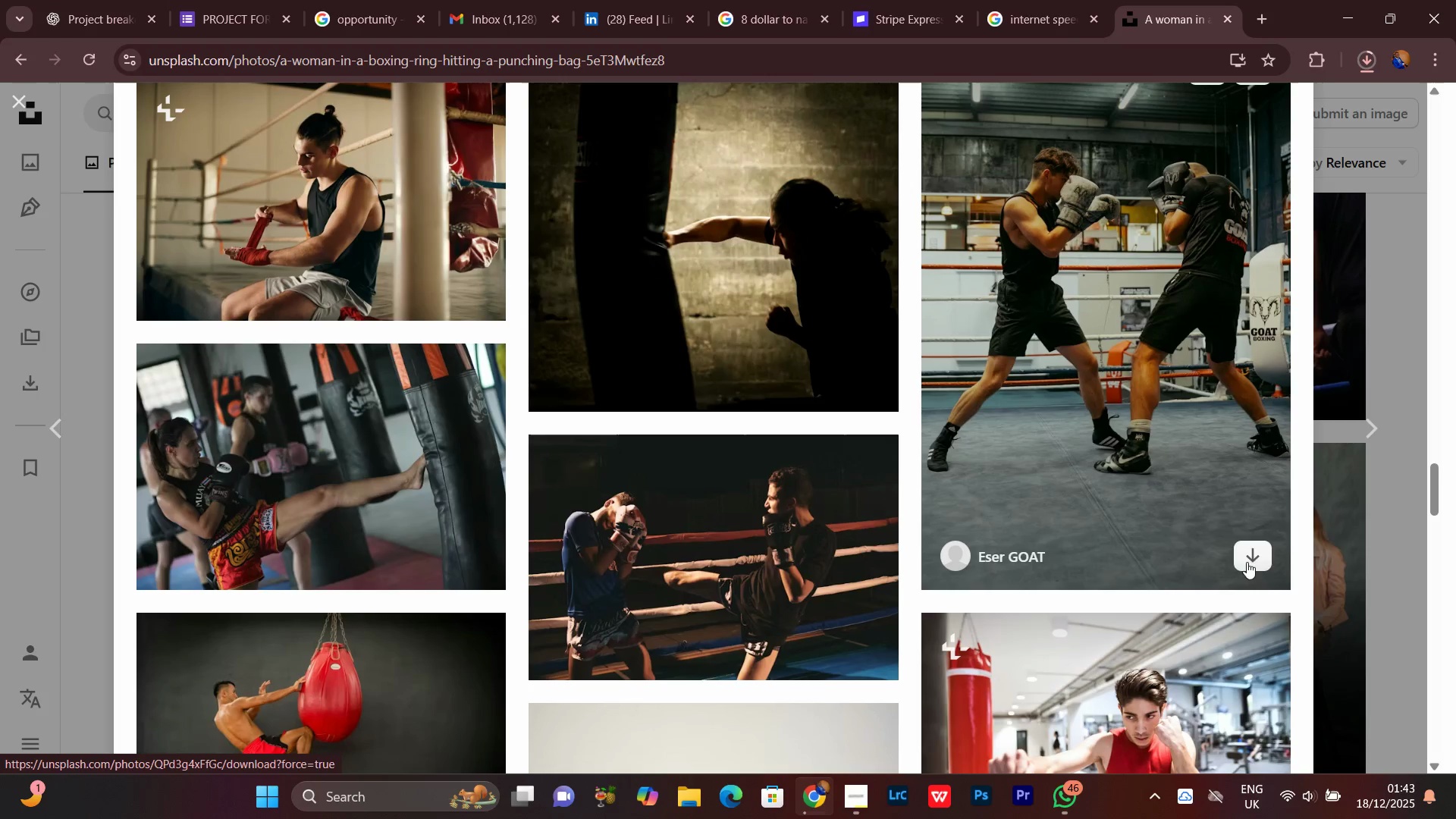 
left_click([1254, 555])
 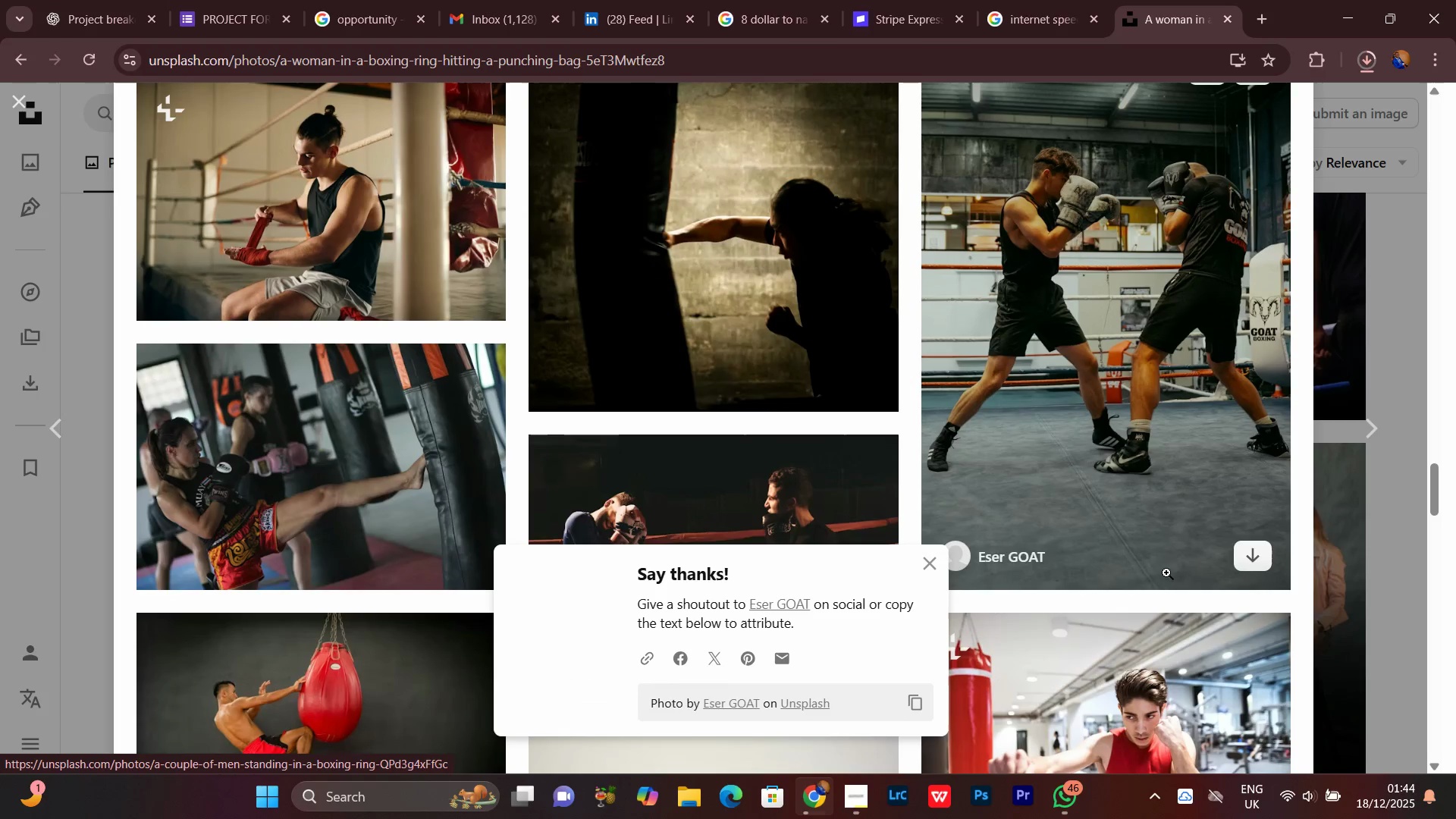 
scroll: coordinate [1066, 522], scroll_direction: none, amount: 0.0
 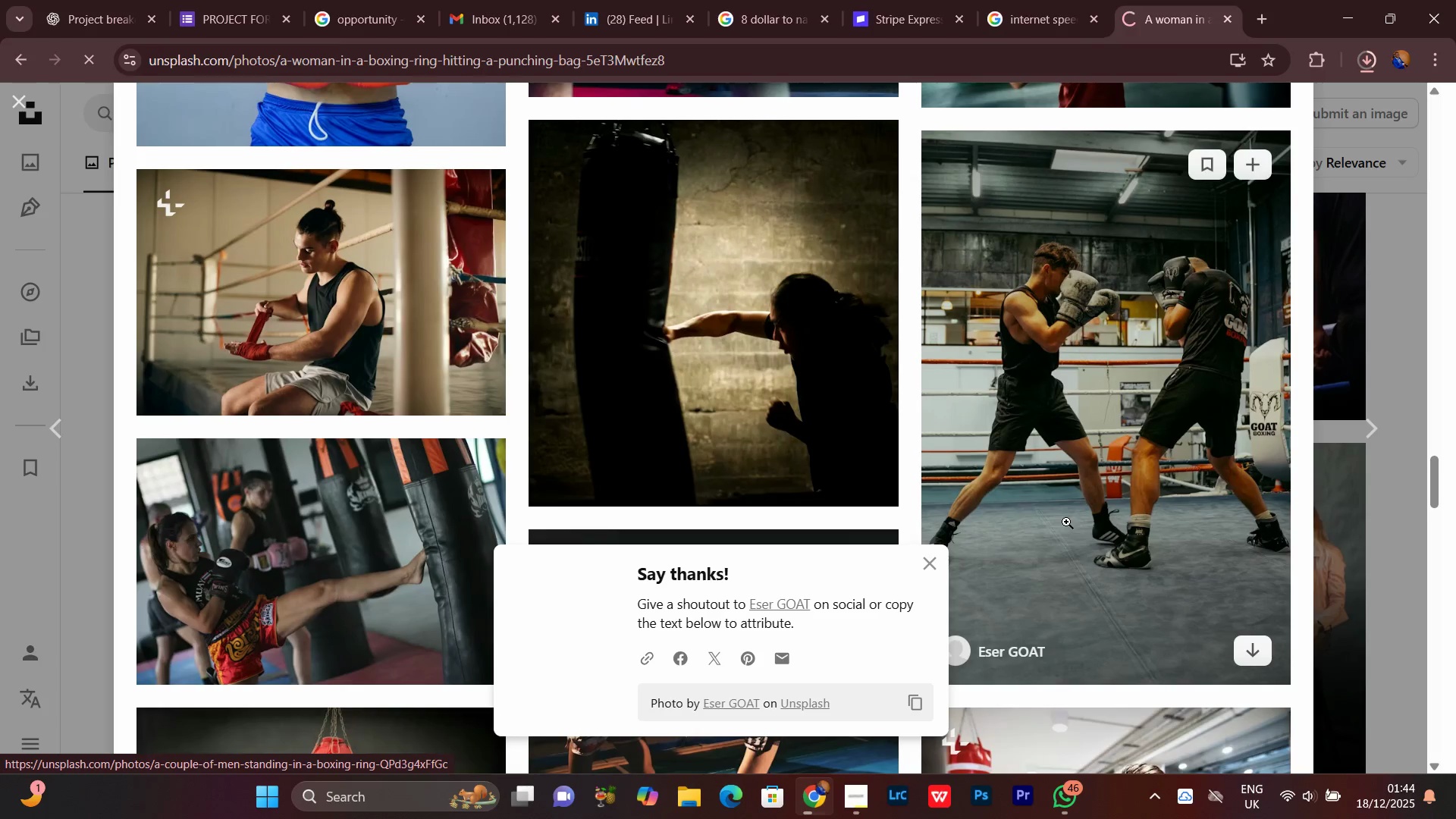 
scroll: coordinate [1066, 522], scroll_direction: up, amount: 4.0
 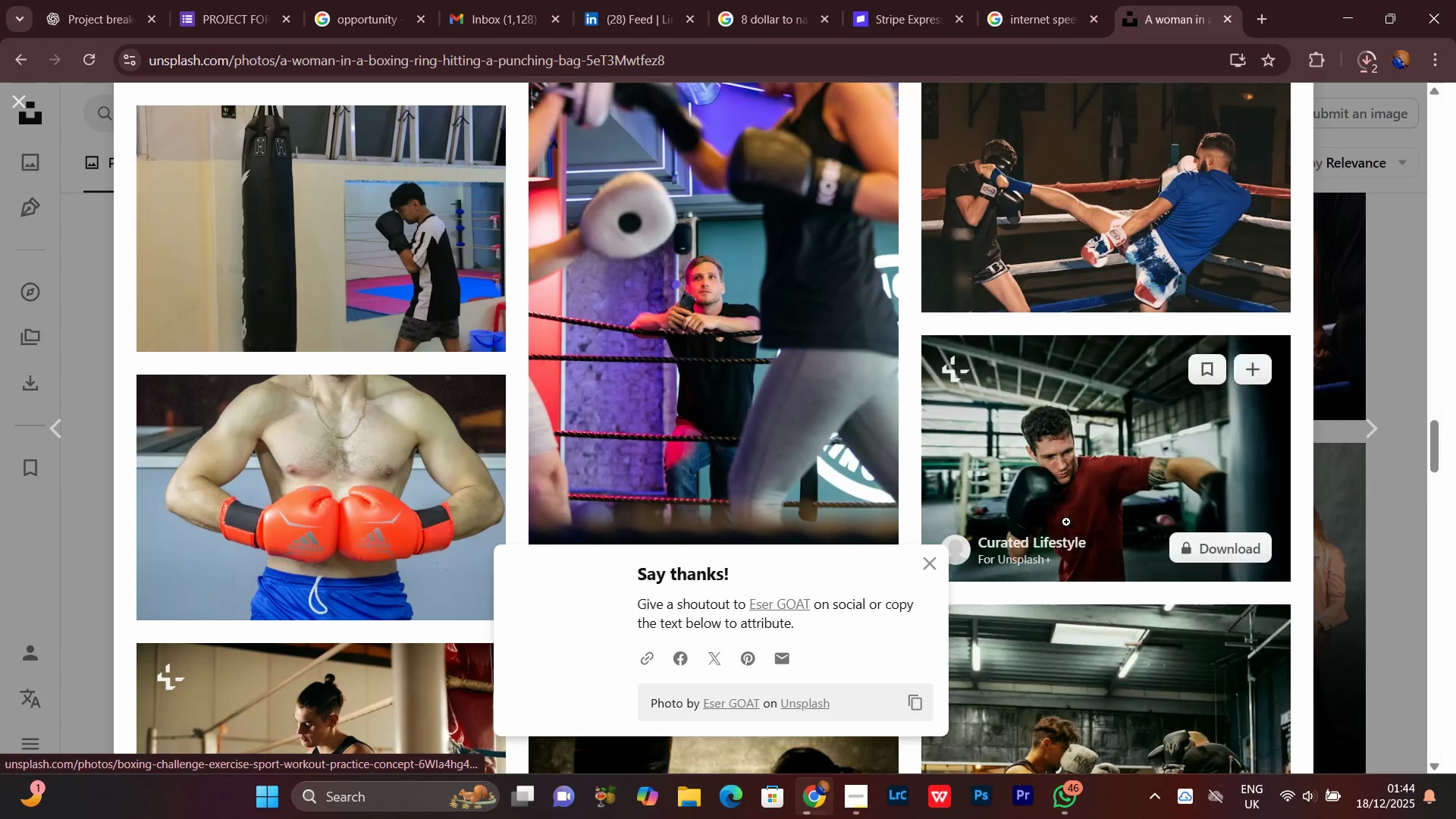 
scroll: coordinate [1068, 522], scroll_direction: down, amount: 4.0
 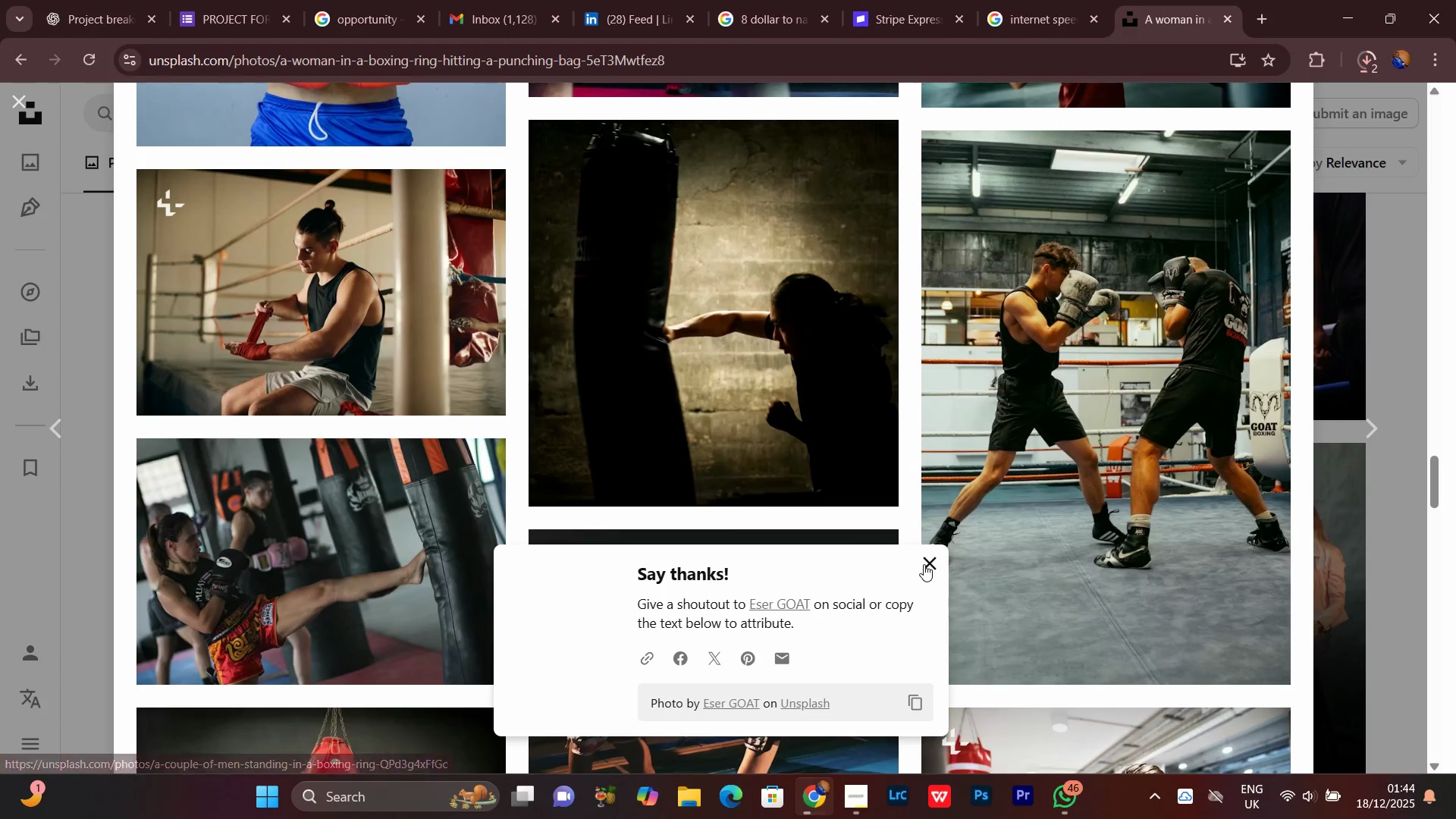 
left_click([926, 563])
 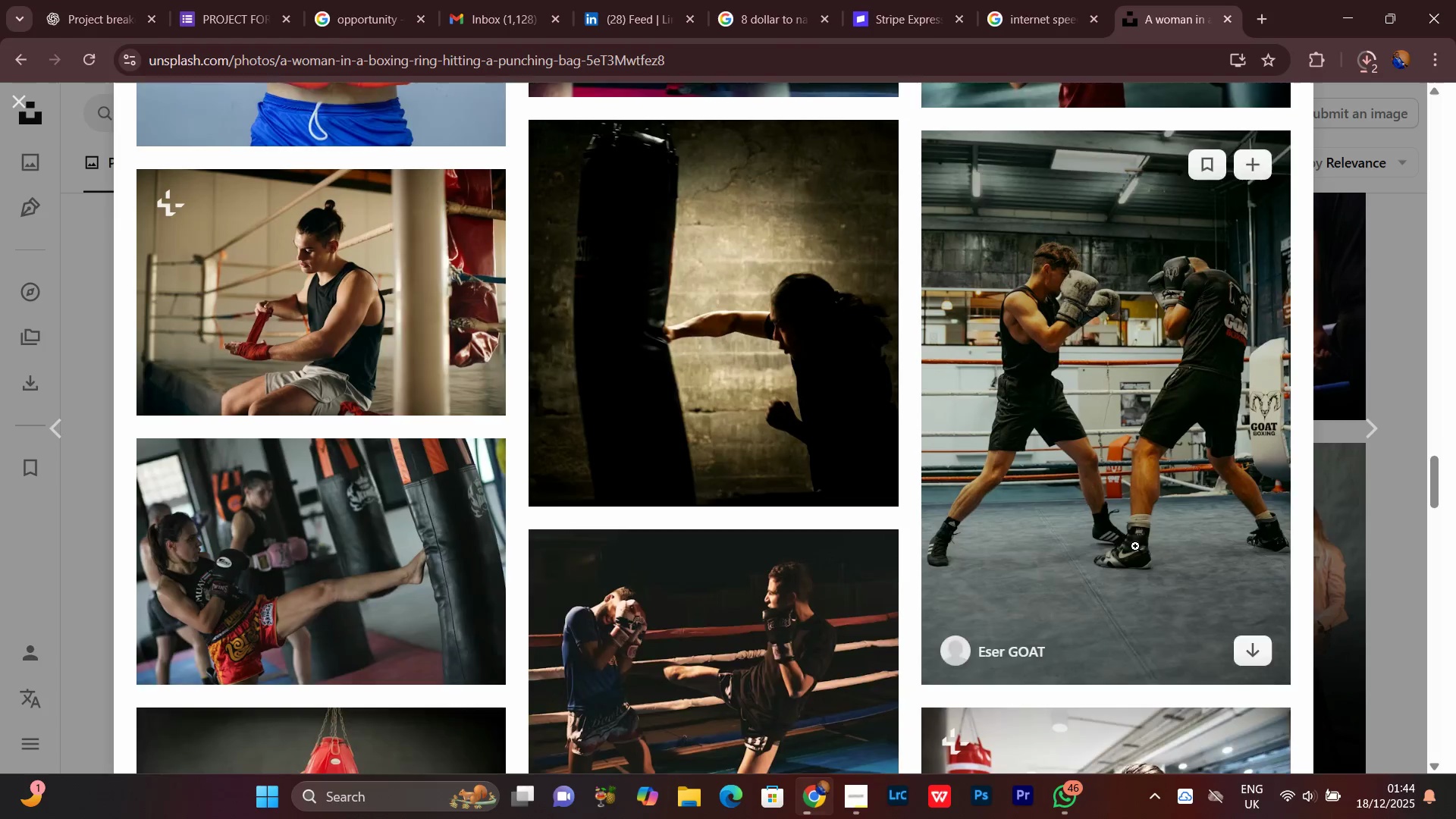 
scroll: coordinate [1078, 594], scroll_direction: down, amount: 9.0
 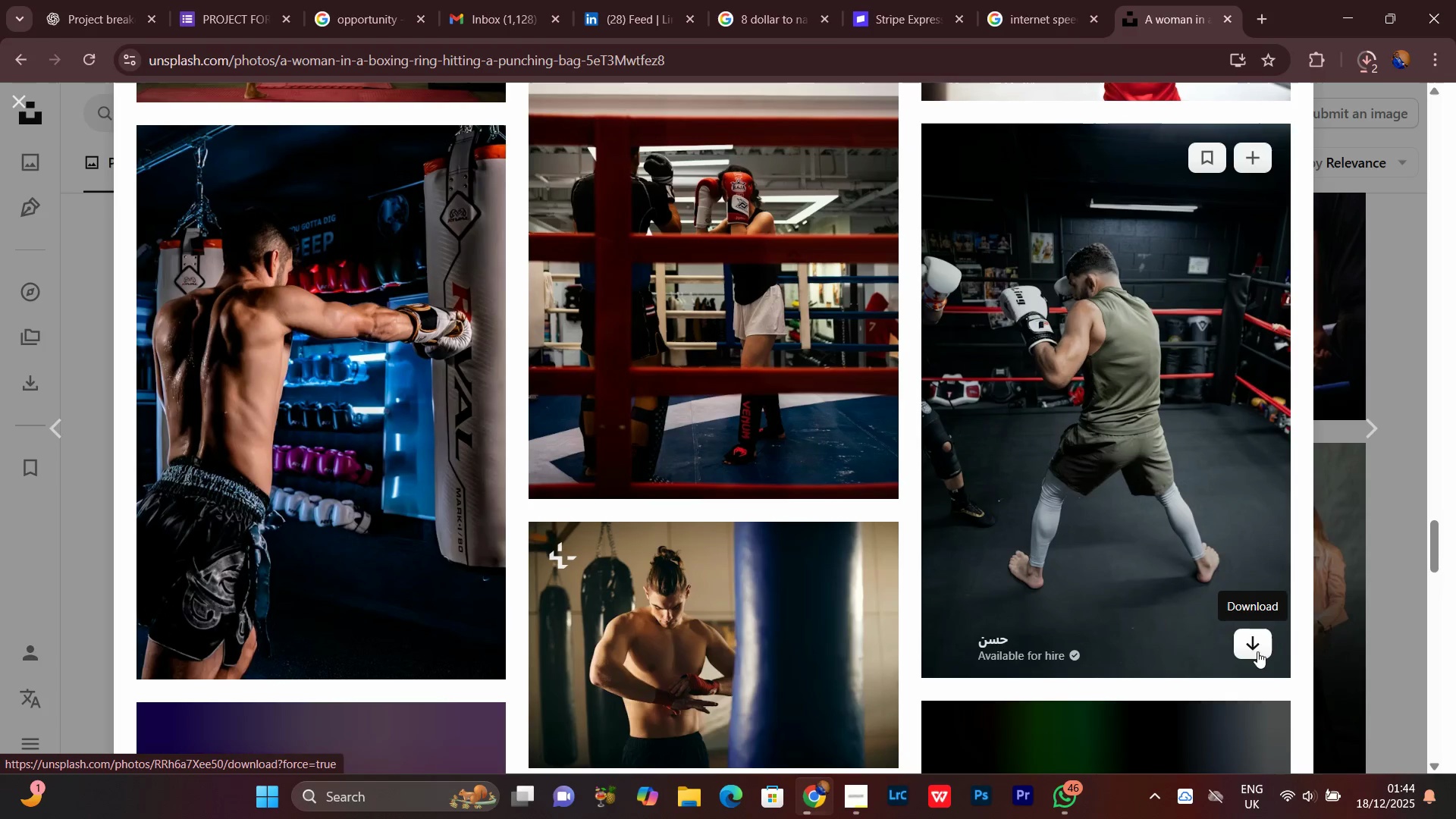 
left_click([1260, 644])
 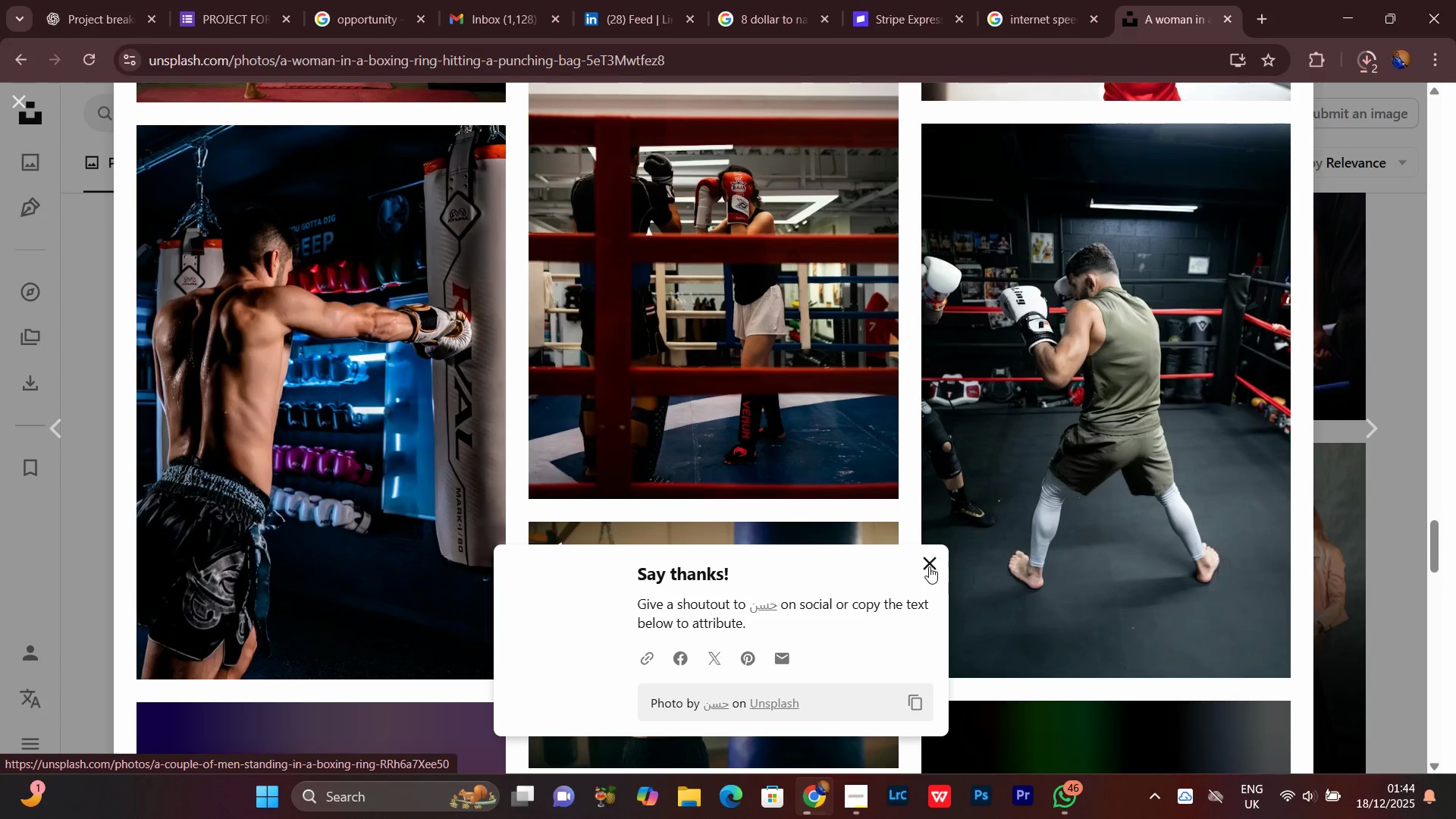 
left_click([936, 556])
 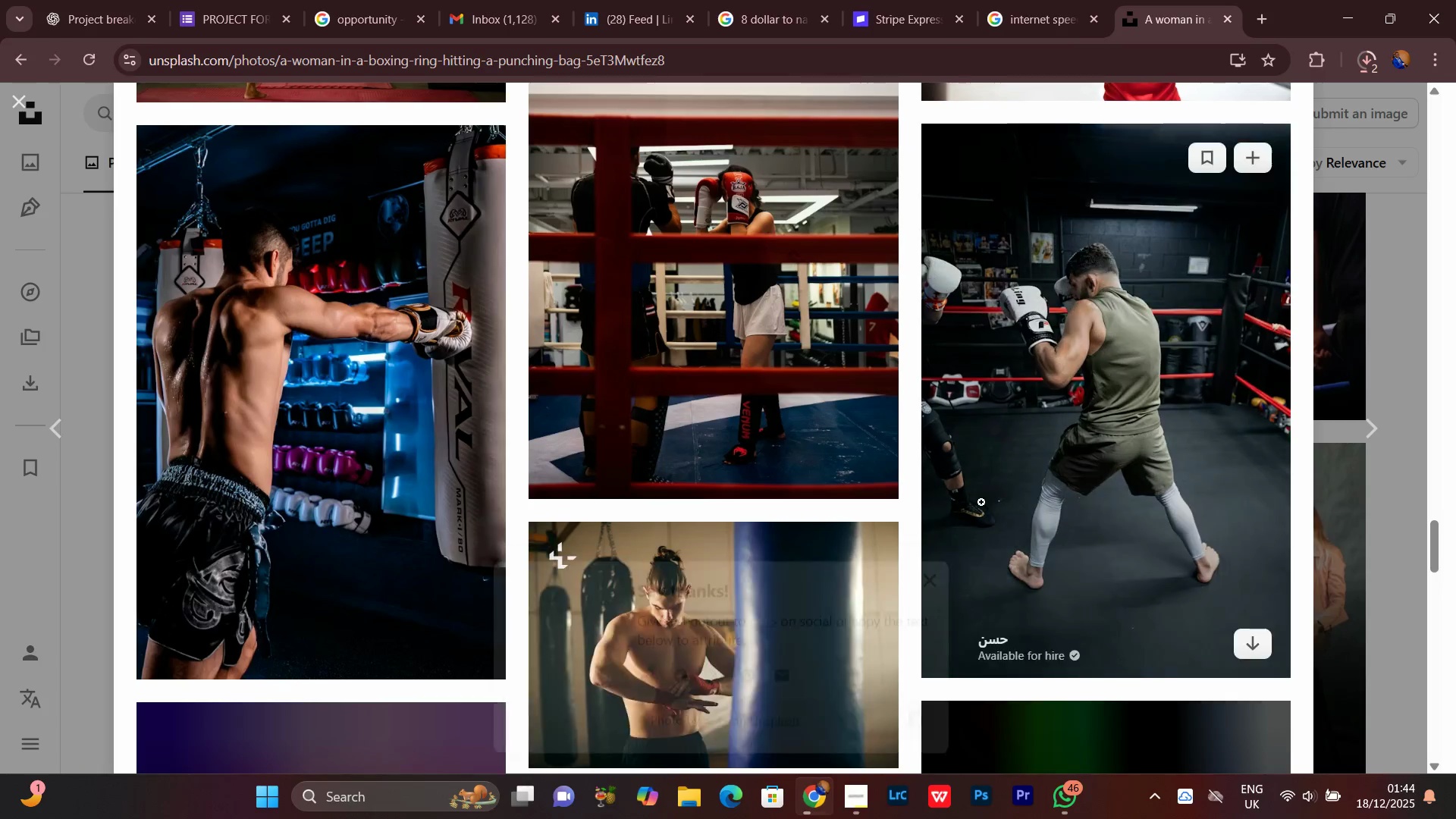 
scroll: coordinate [981, 500], scroll_direction: down, amount: 5.0
 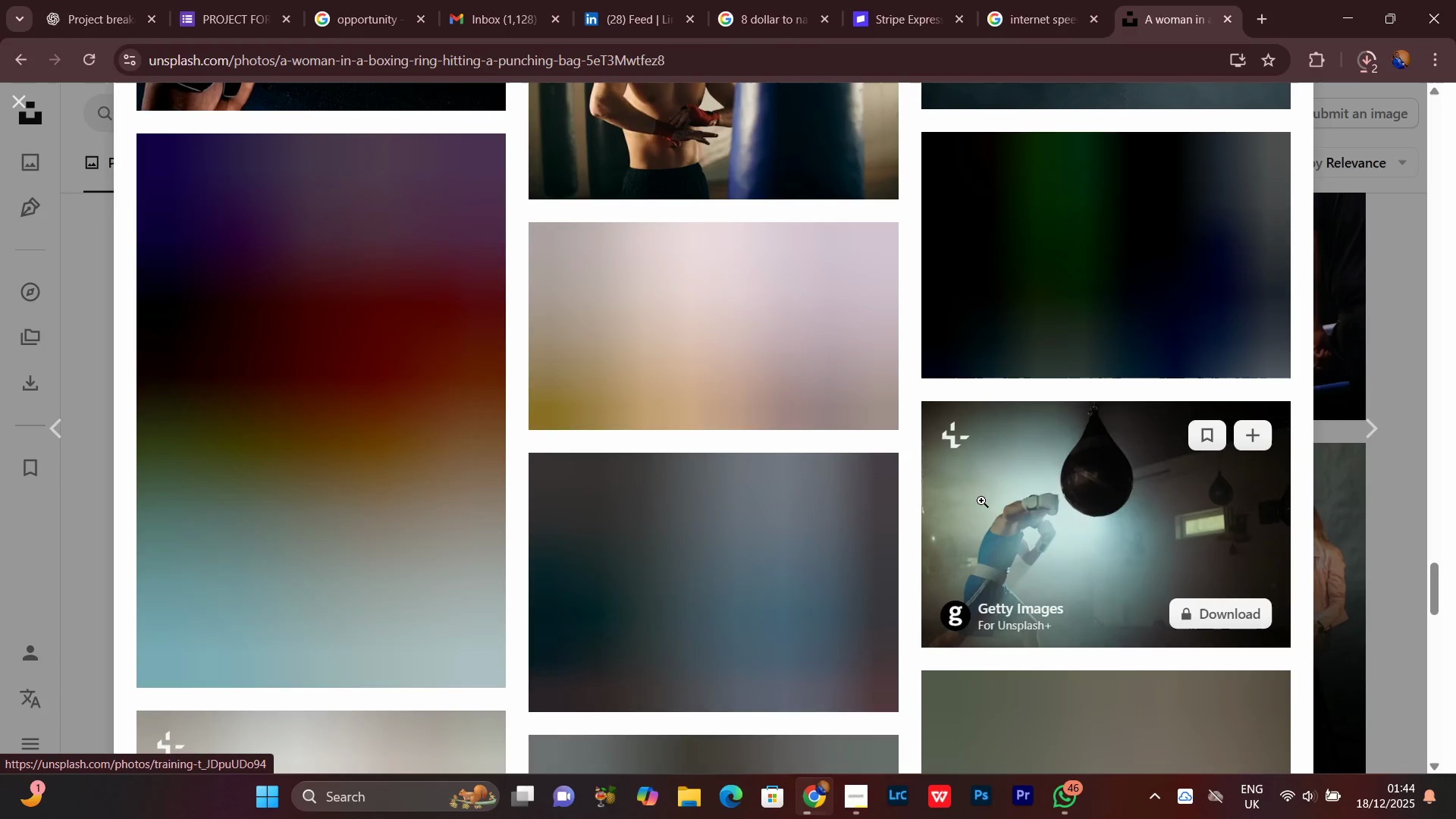 
scroll: coordinate [981, 500], scroll_direction: up, amount: 3.0
 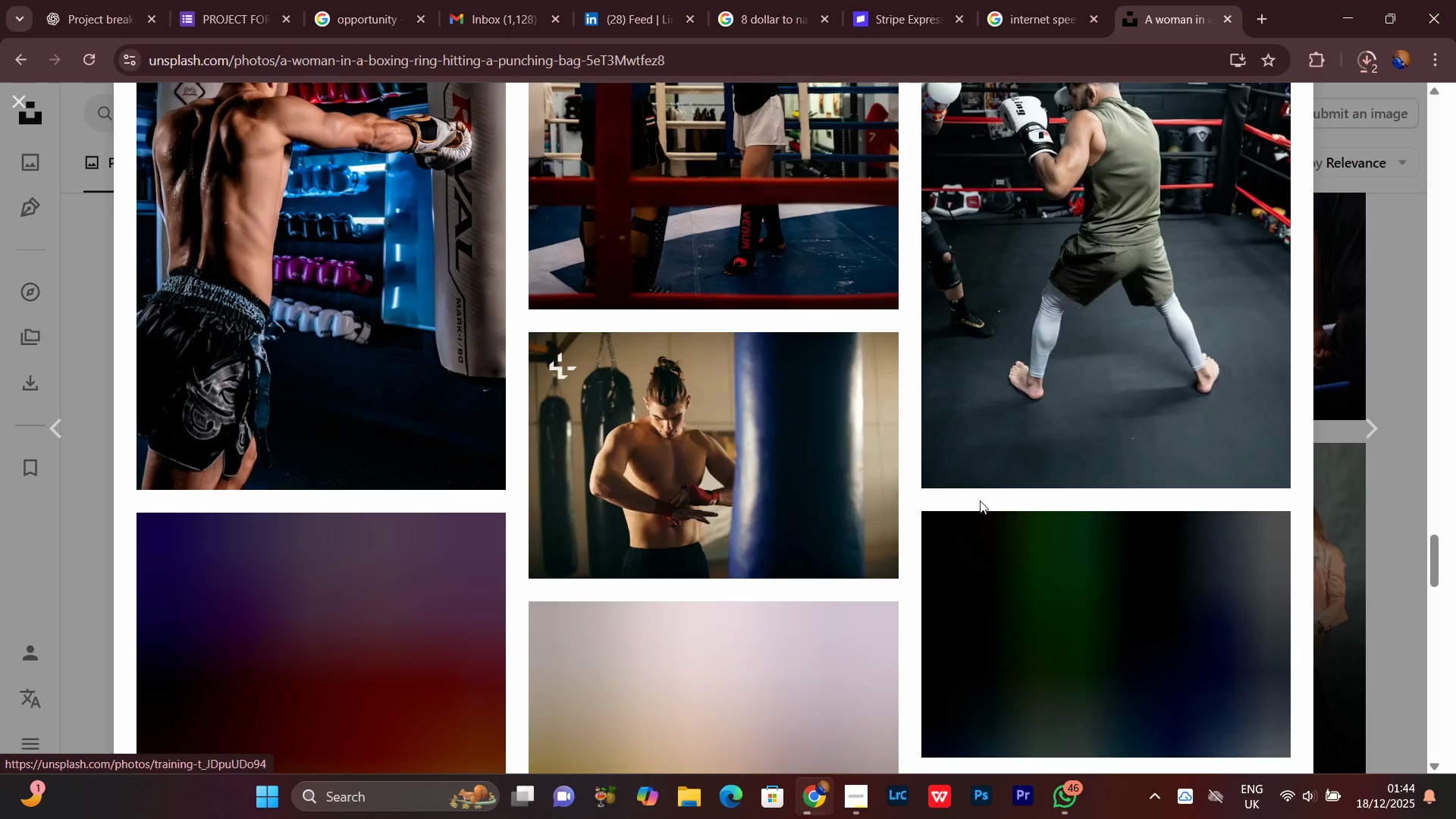 
scroll: coordinate [979, 500], scroll_direction: down, amount: 3.0
 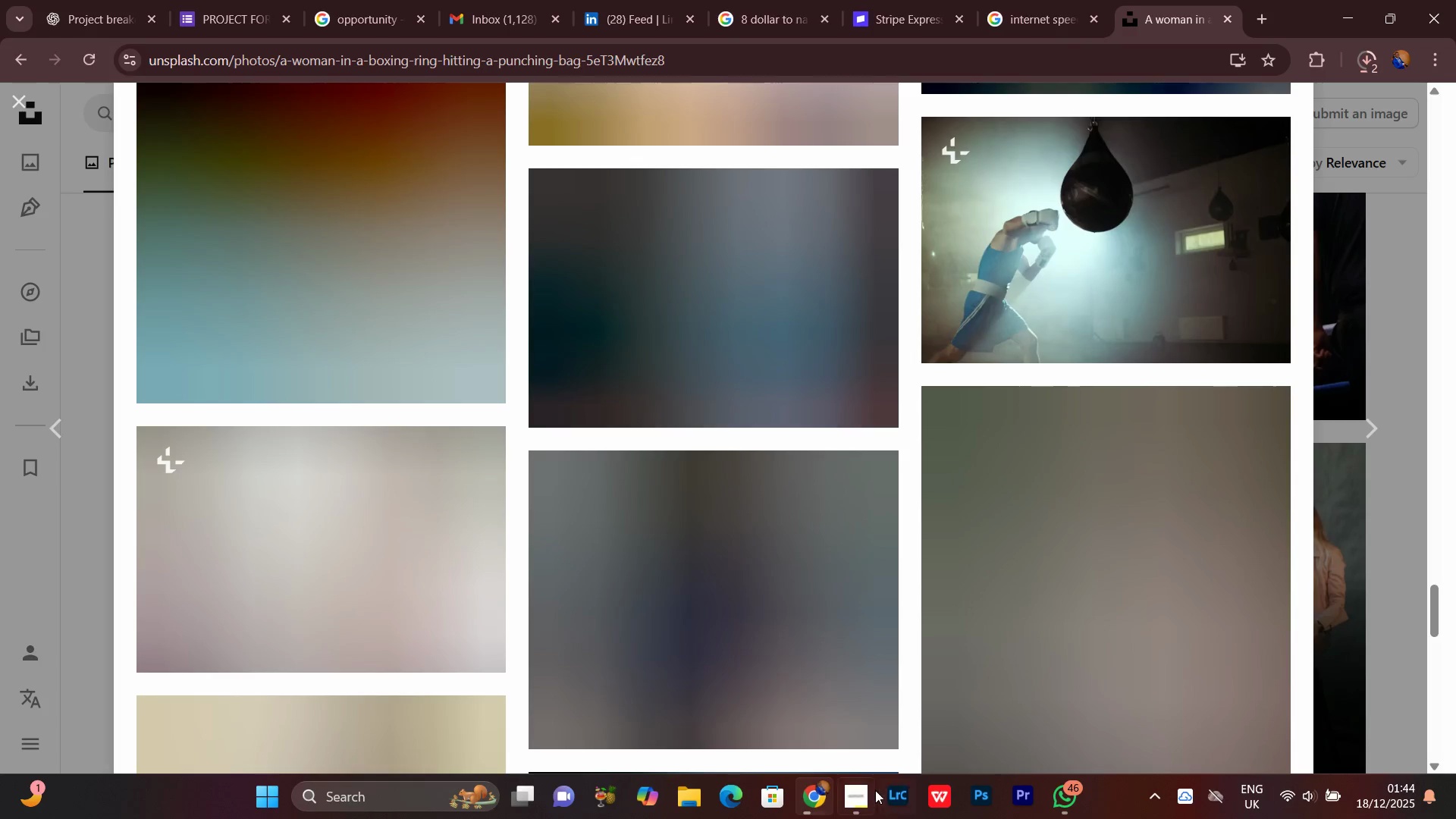 
left_click([858, 803])